 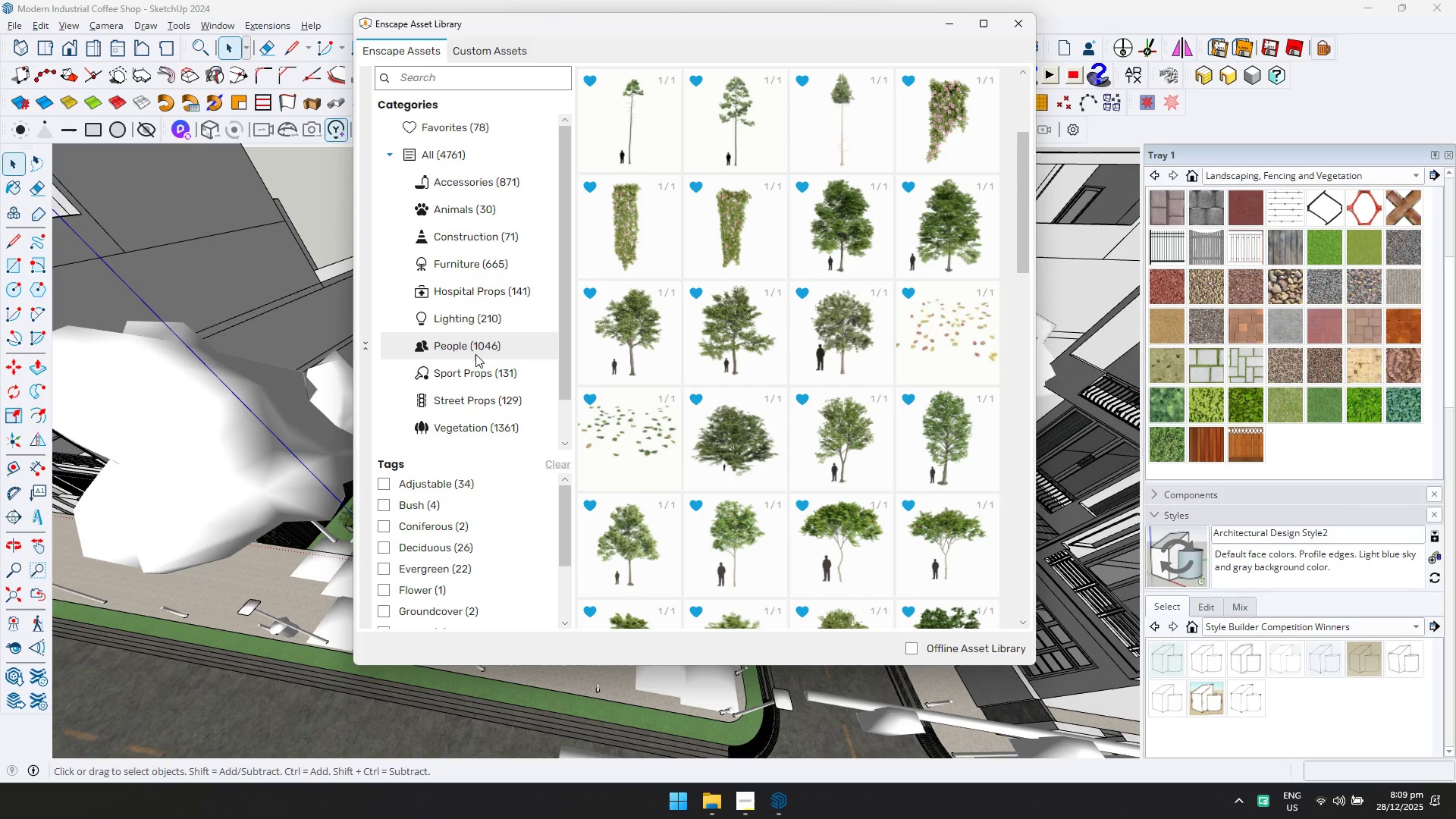 
scroll: coordinate [450, 550], scroll_direction: down, amount: 8.0
 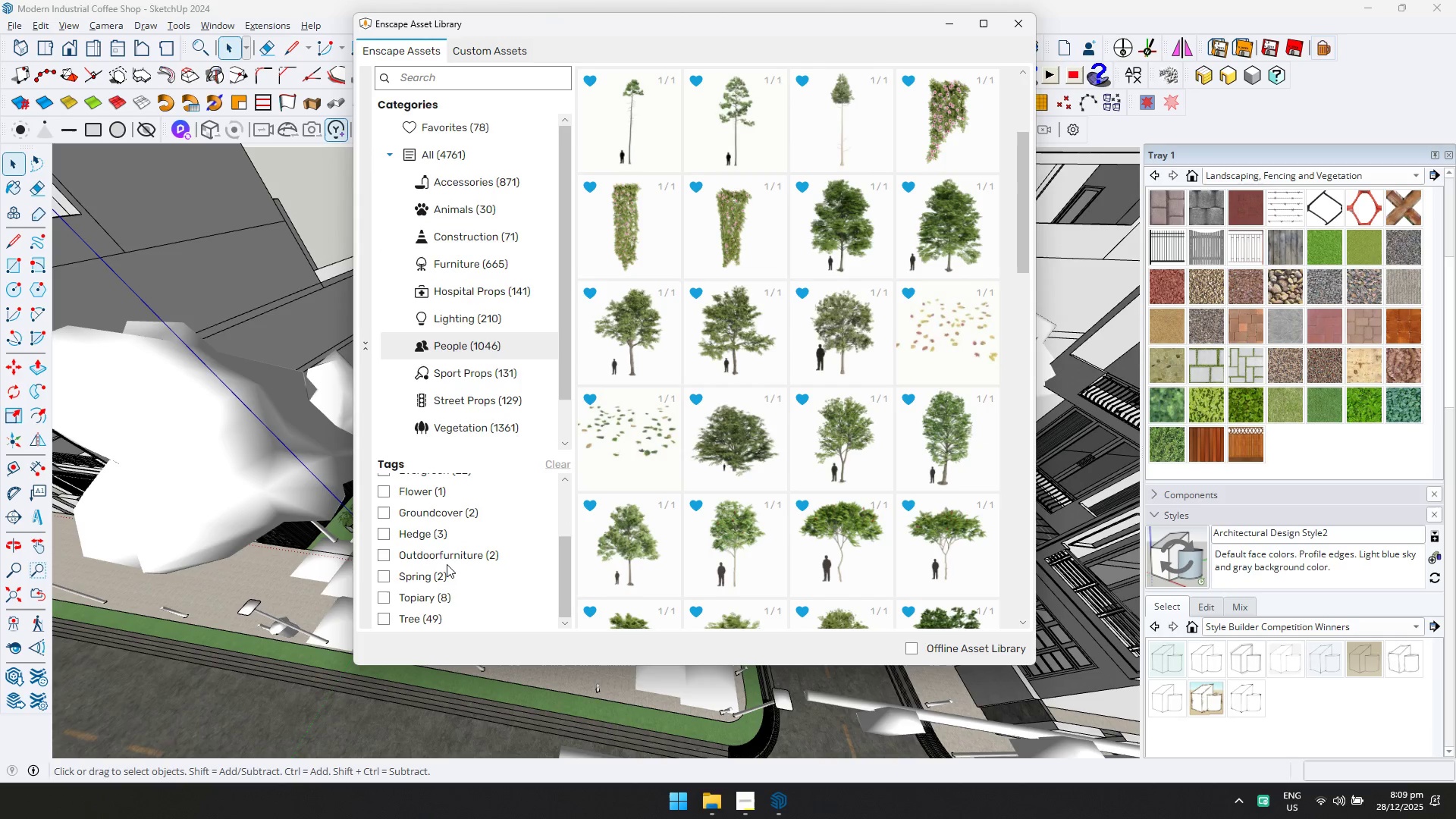 
scroll: coordinate [469, 598], scroll_direction: up, amount: 4.0
 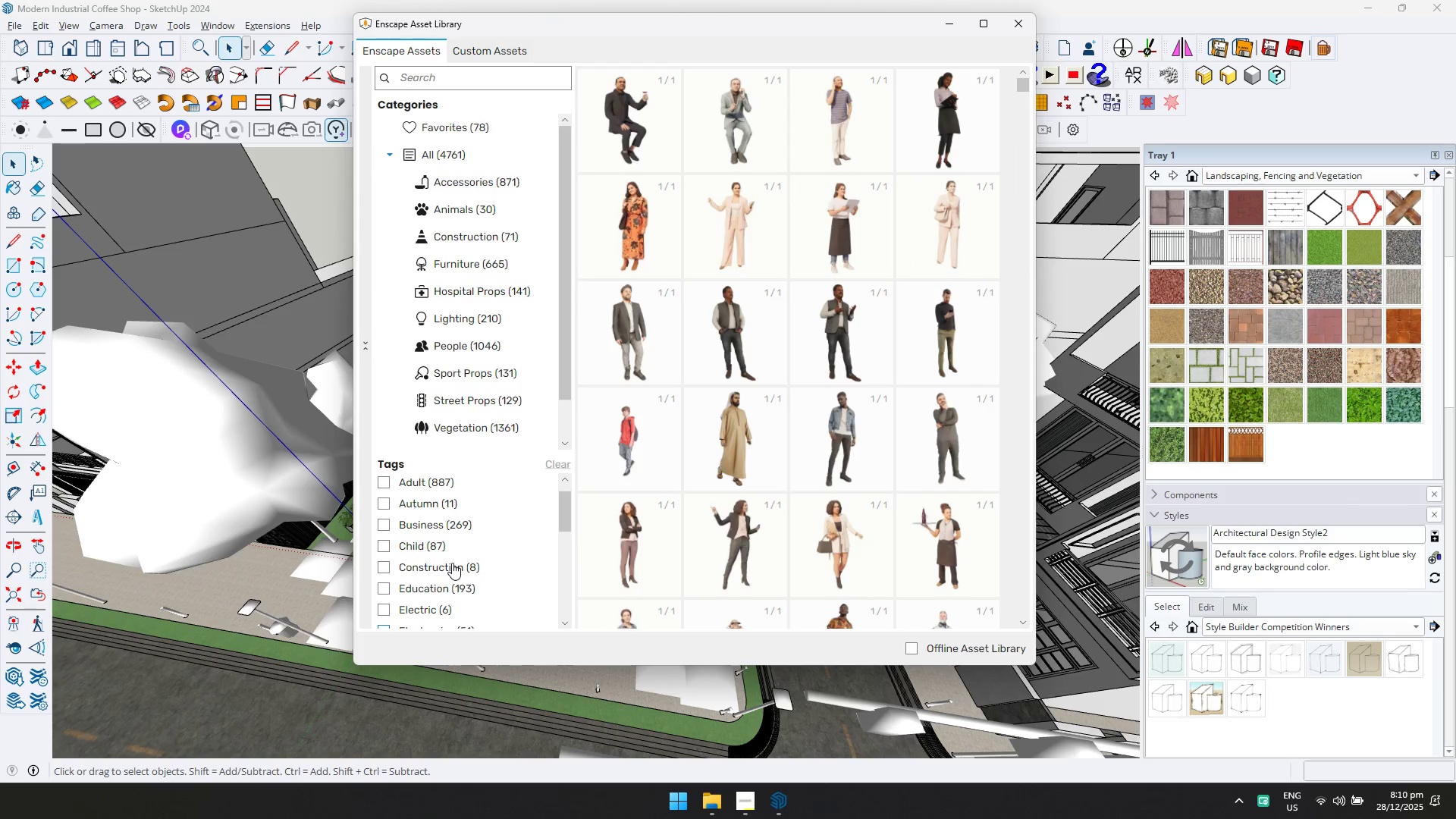 
scroll: coordinate [442, 607], scroll_direction: down, amount: 10.0
 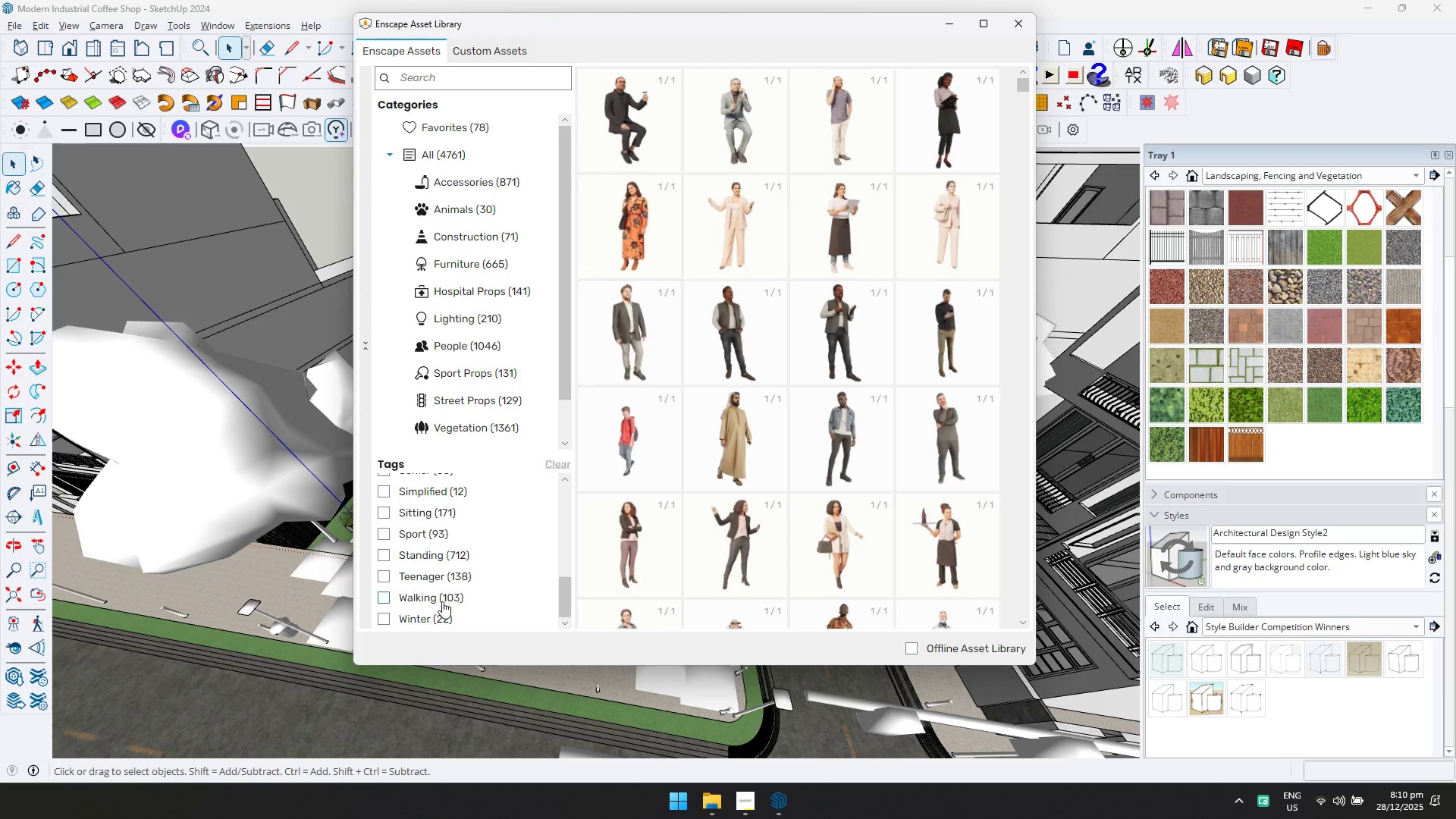 
left_click([442, 600])
 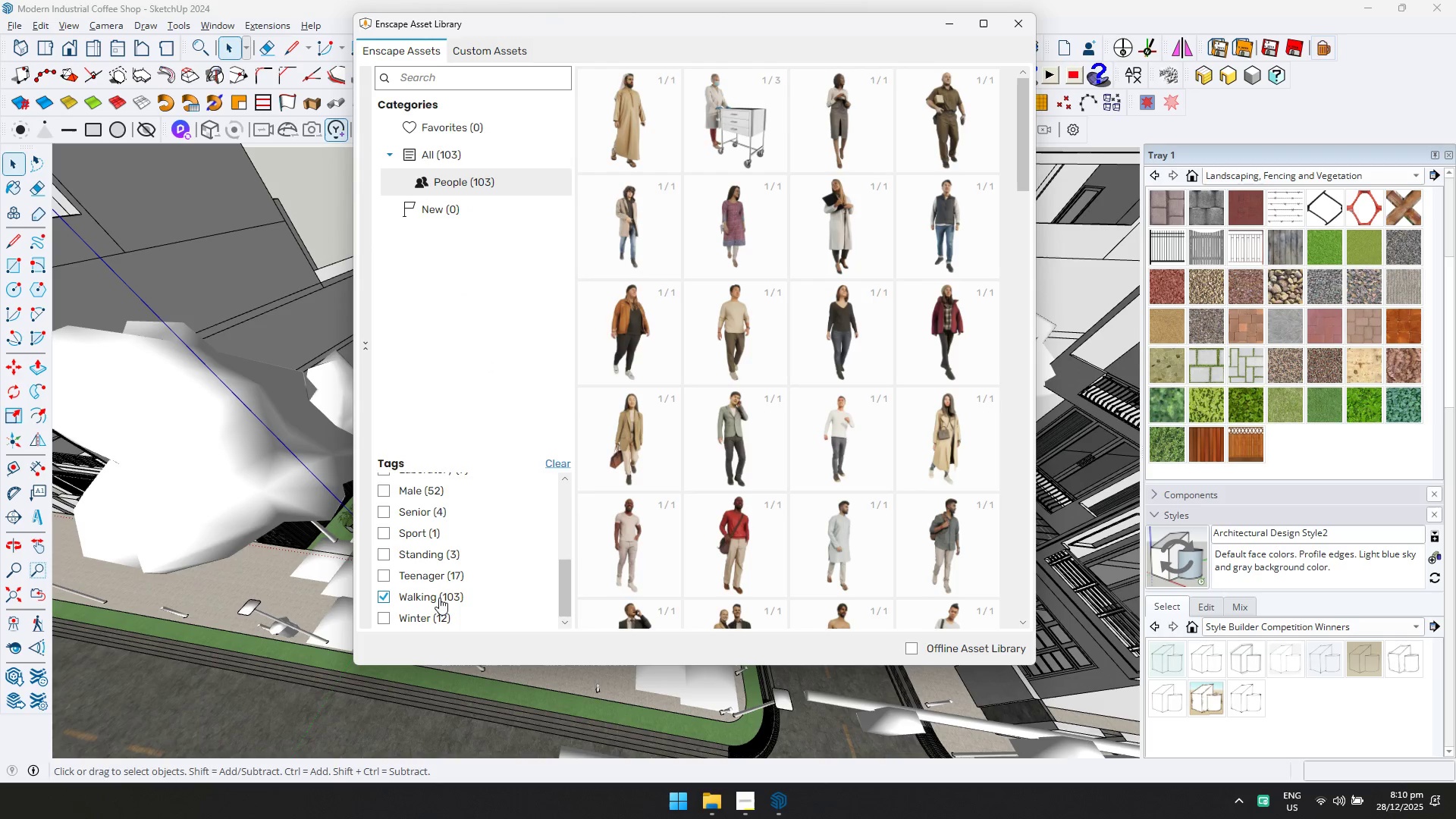 
left_click([957, 243])
 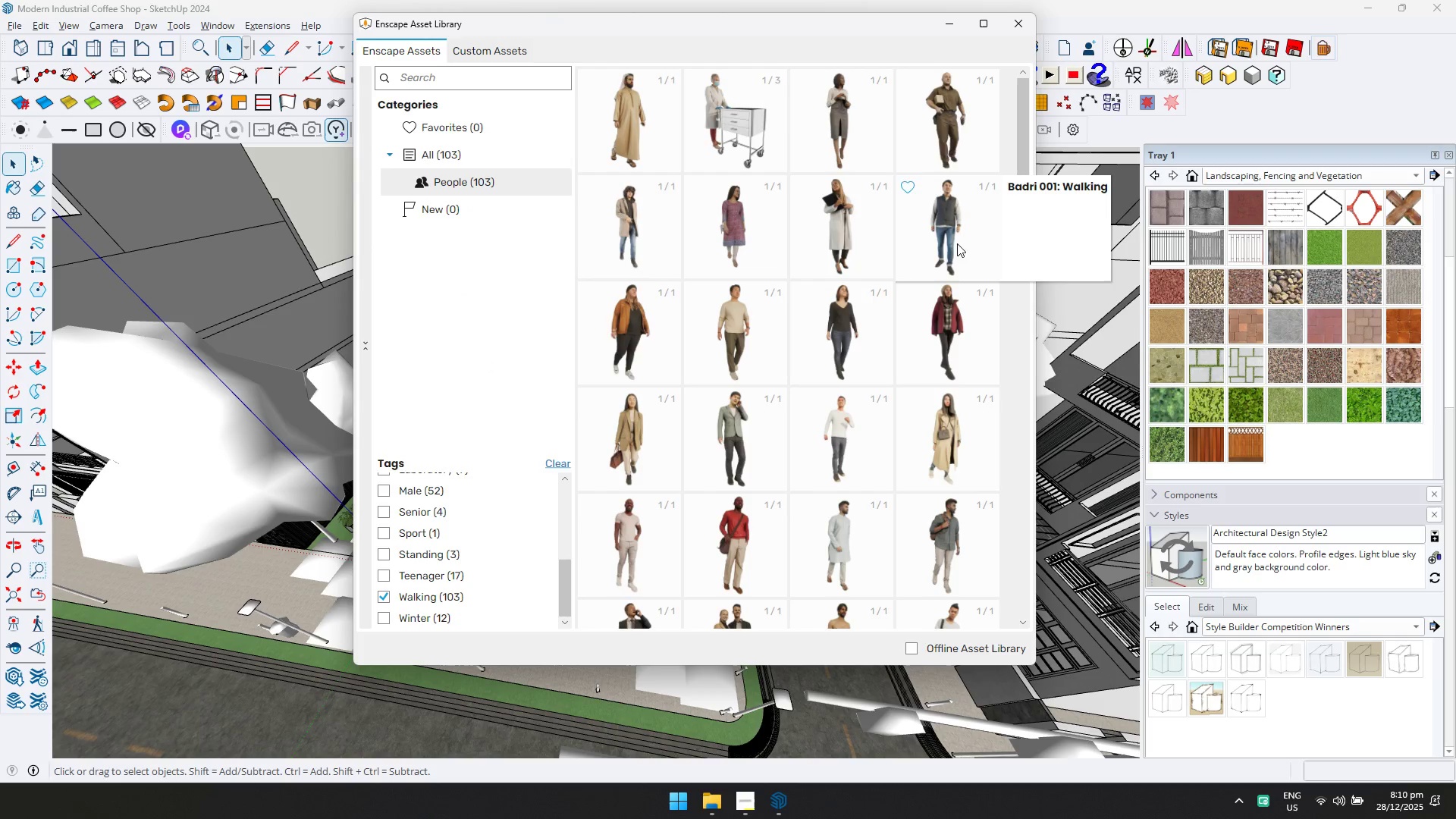 
scroll: coordinate [752, 497], scroll_direction: down, amount: 3.0
 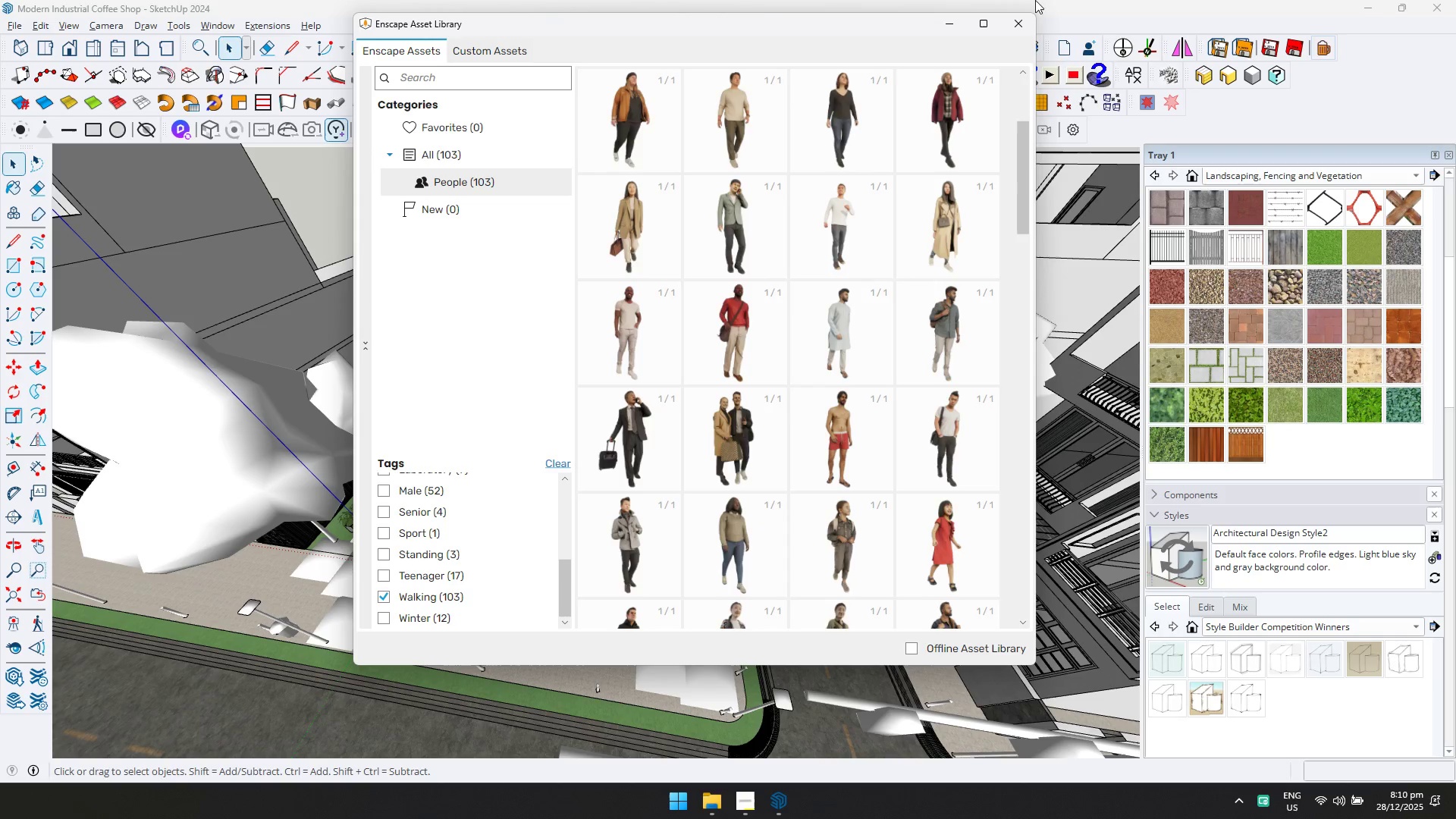 
wait(38.07)
 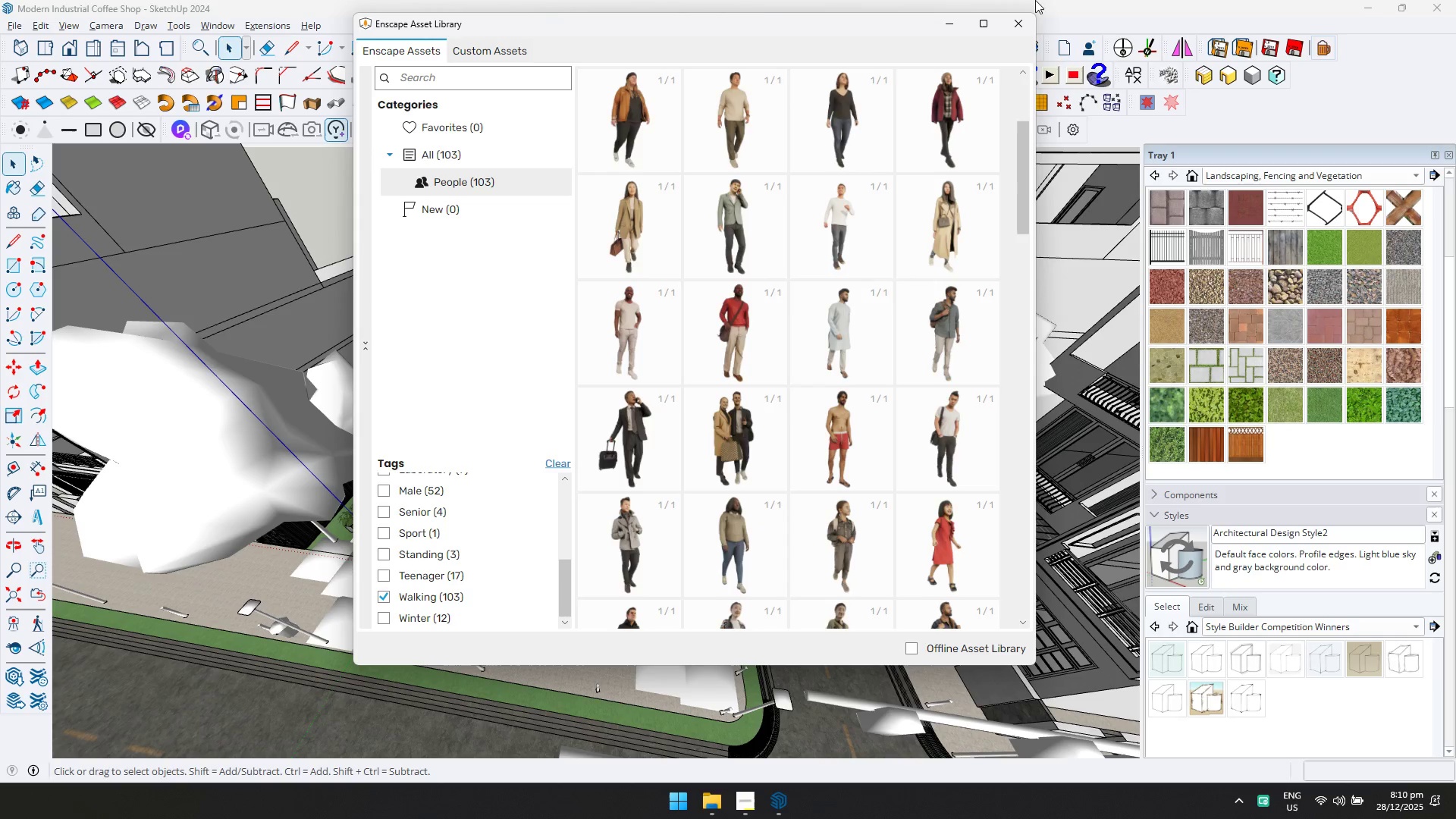 
scroll: coordinate [377, 401], scroll_direction: down, amount: 1.0
 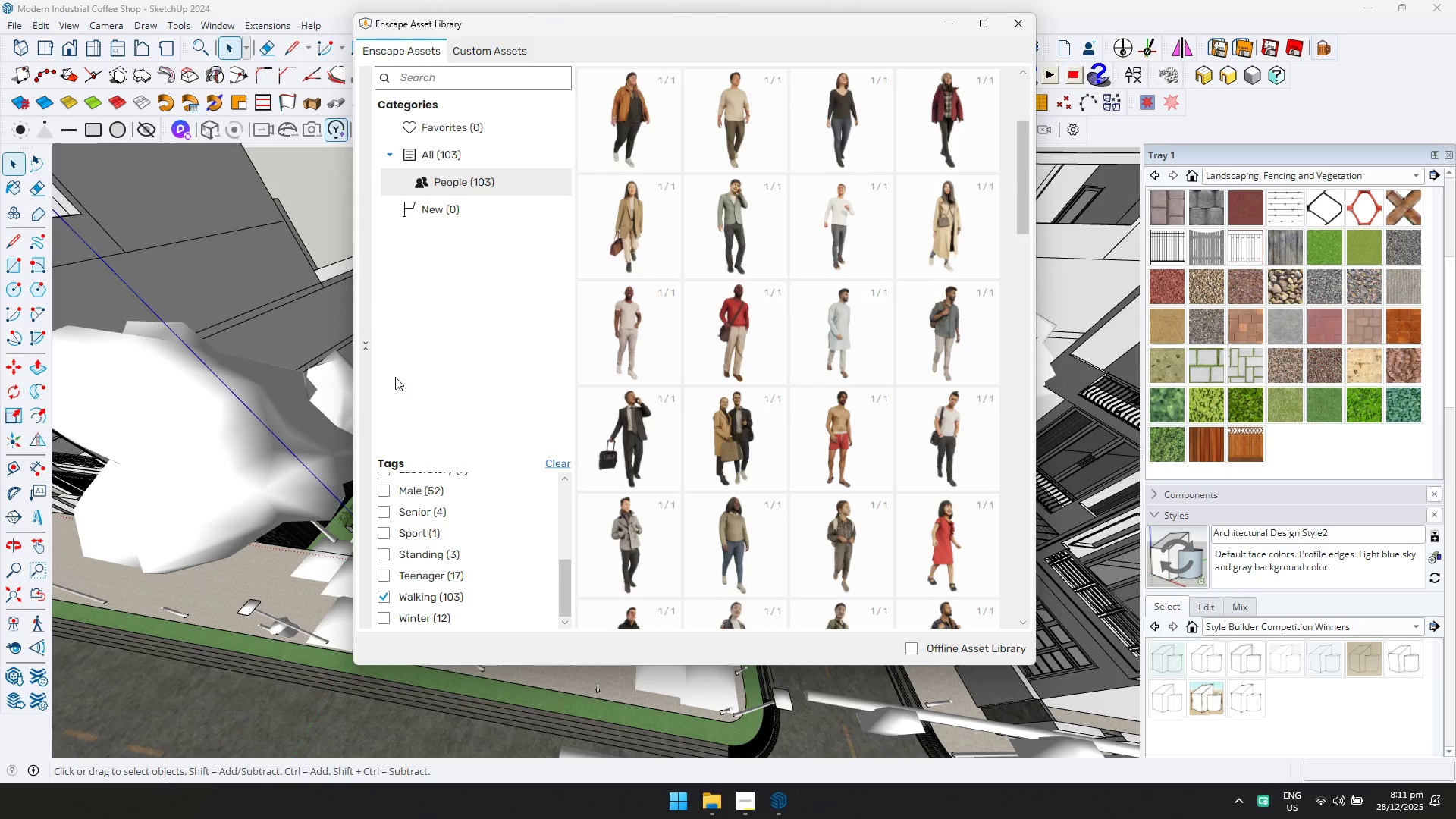 
wait(21.18)
 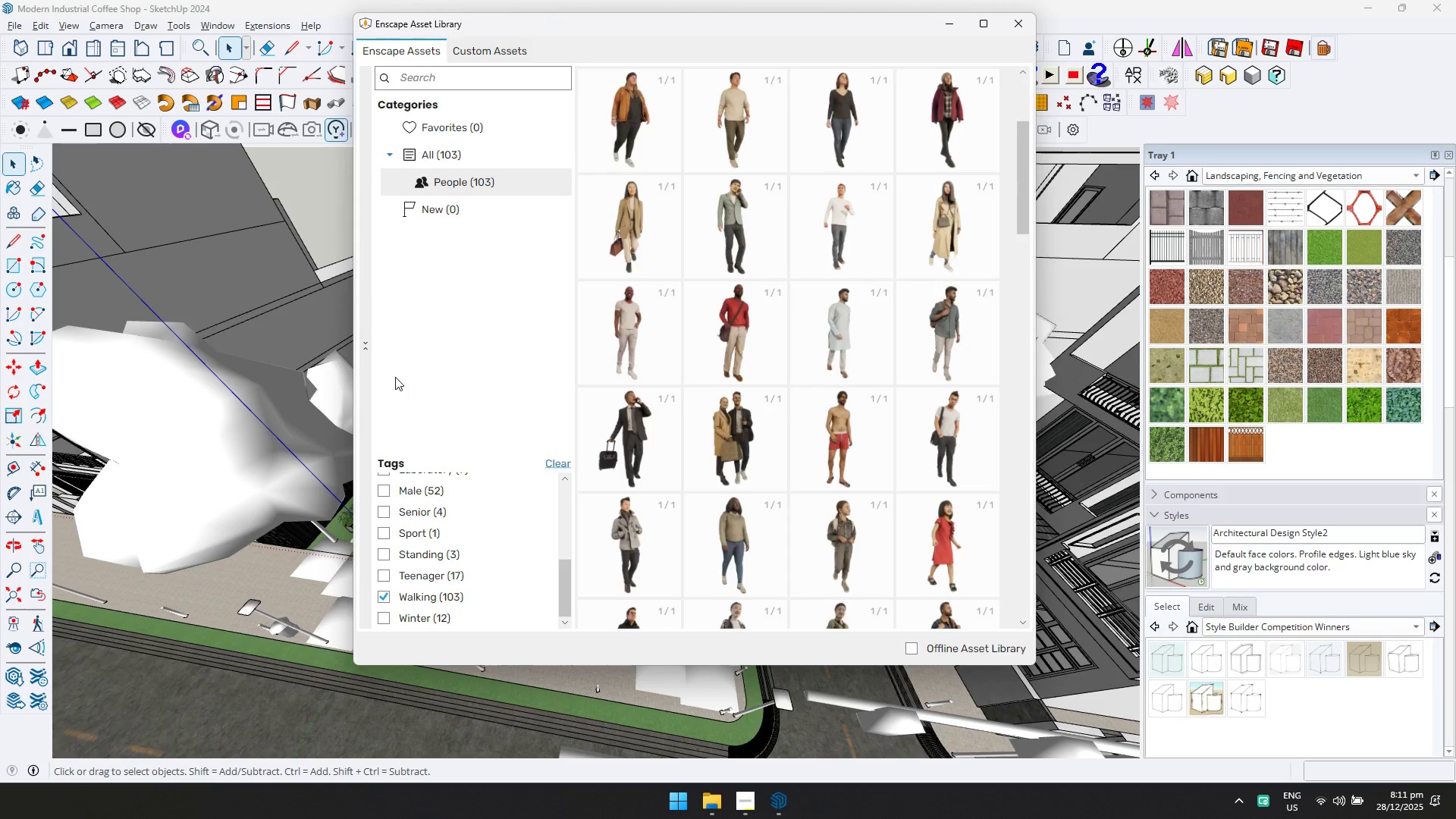 
scroll: coordinate [753, 457], scroll_direction: down, amount: 2.0
 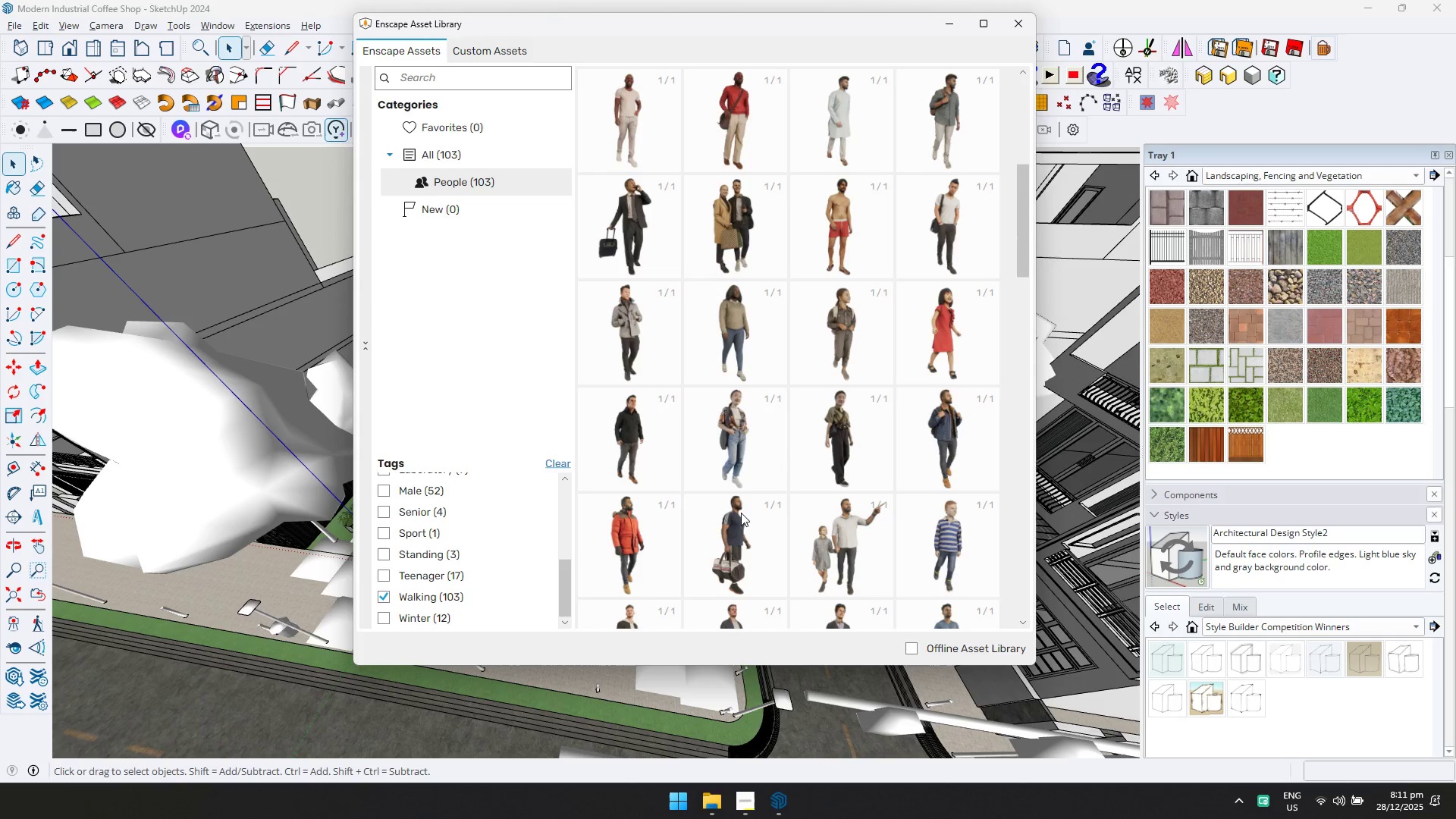 
left_click([834, 541])
 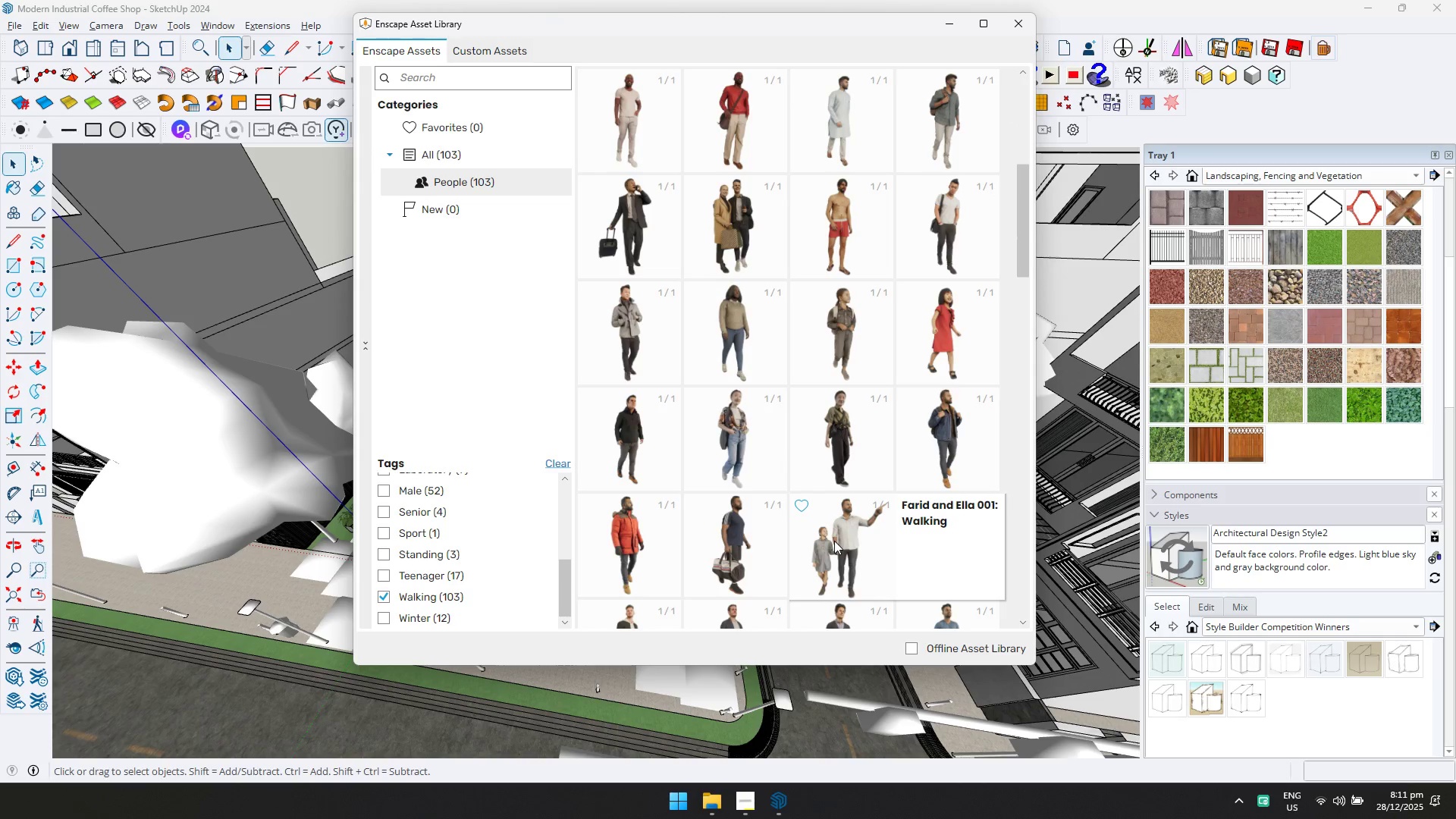 
left_click([834, 541])
 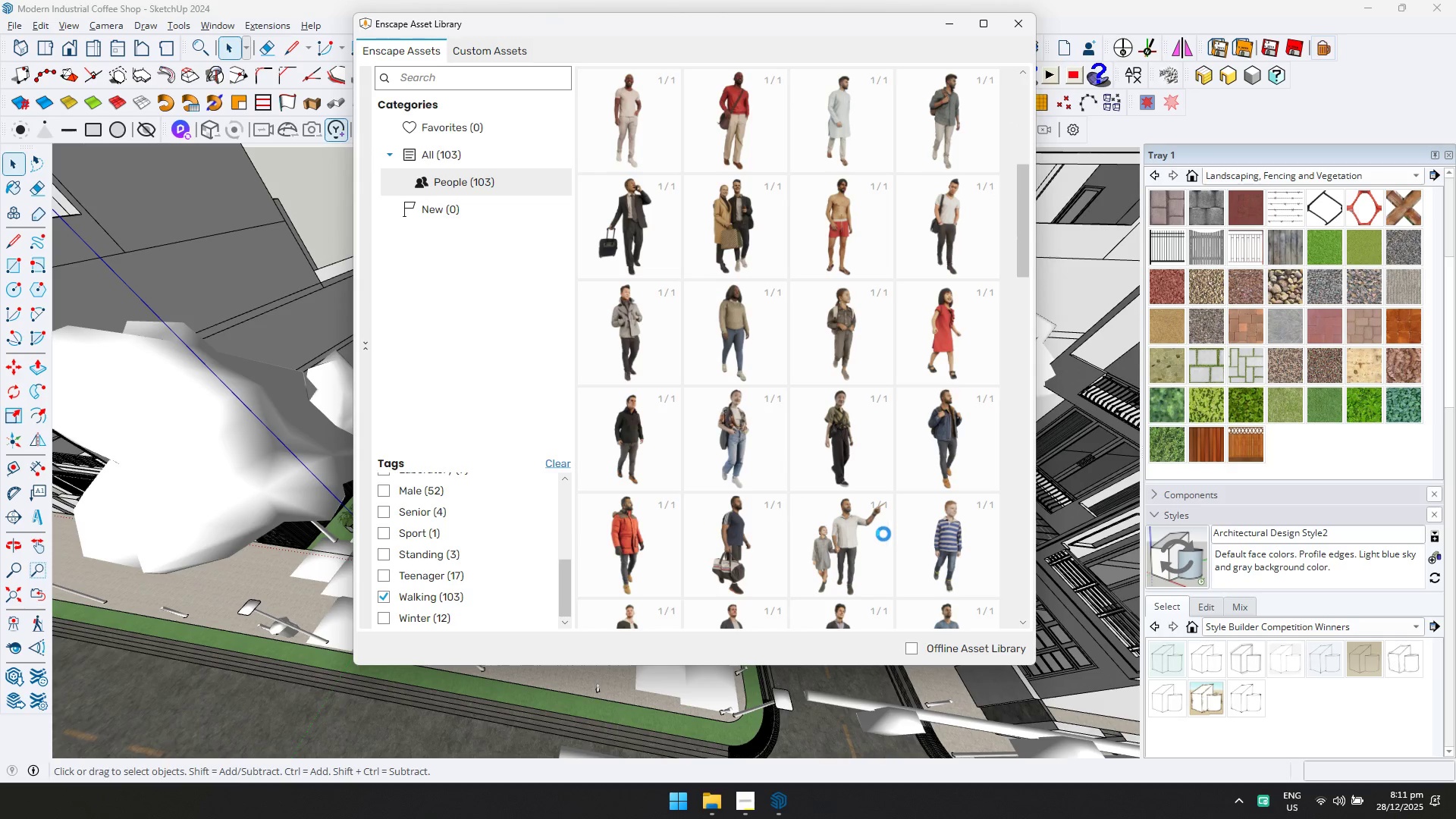 
left_click([750, 798])